 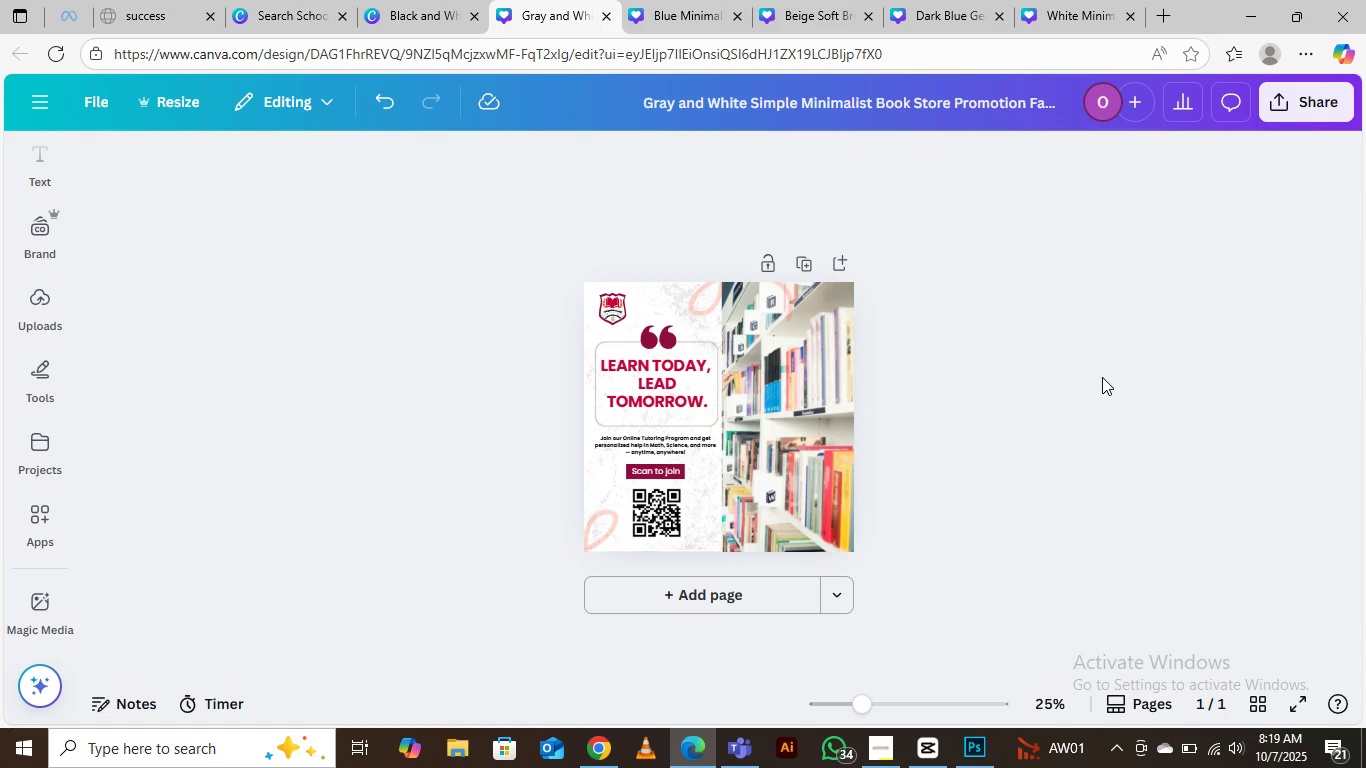 
key(Control+Minus)
 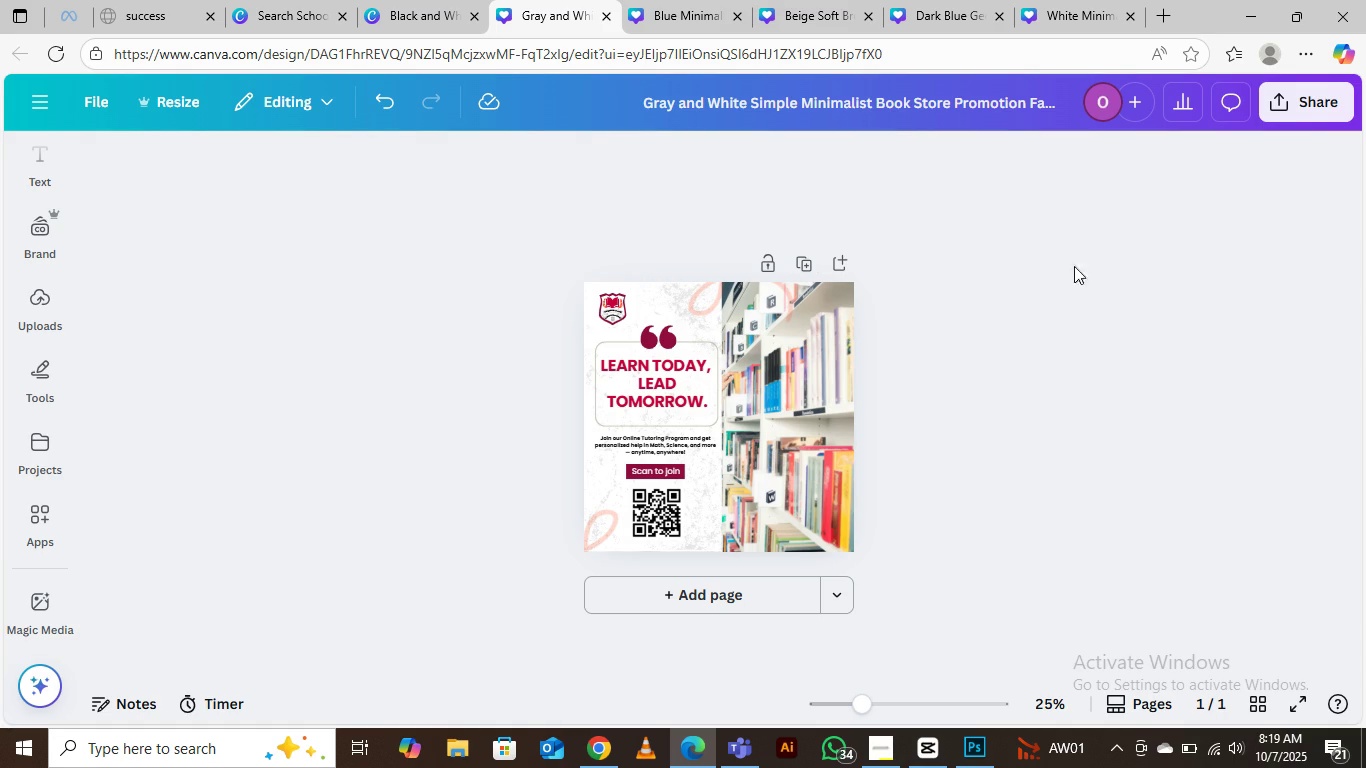 
left_click([1073, 342])
 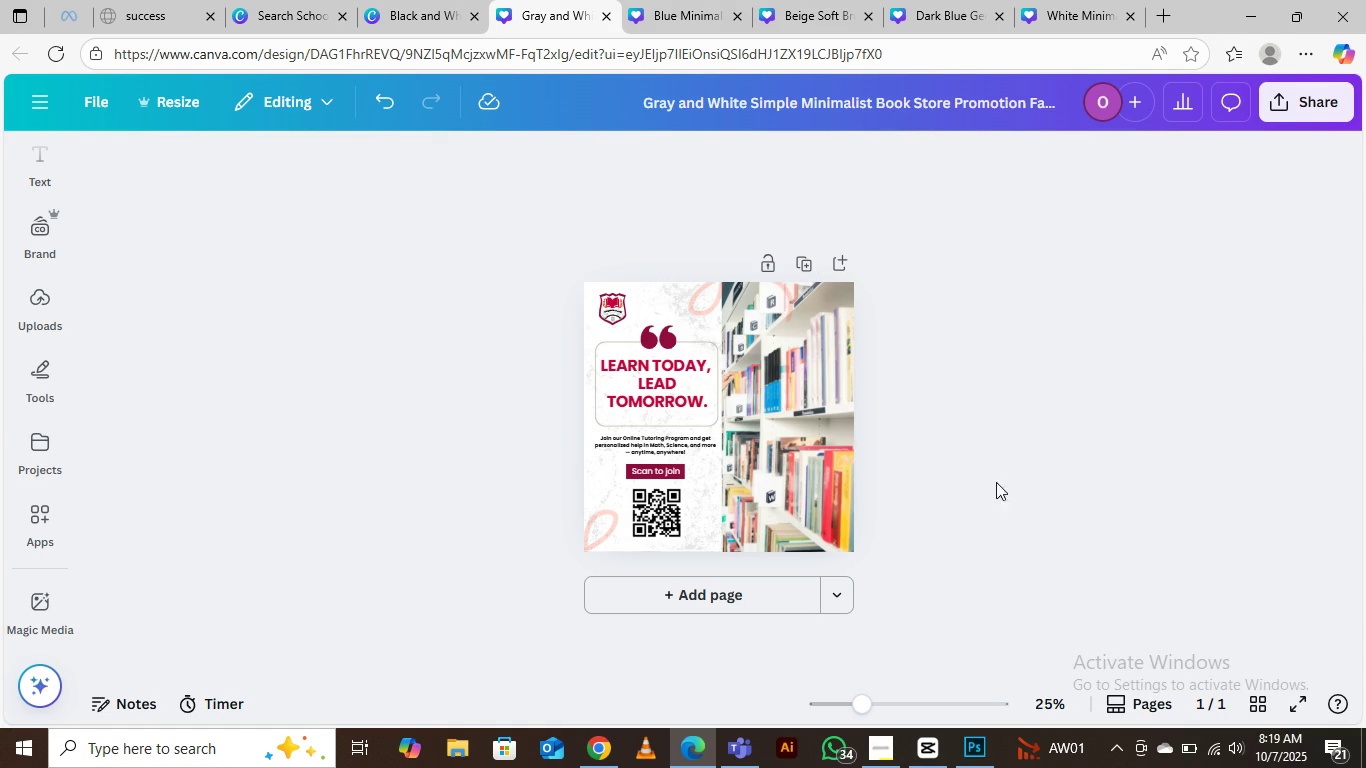 
wait(5.42)
 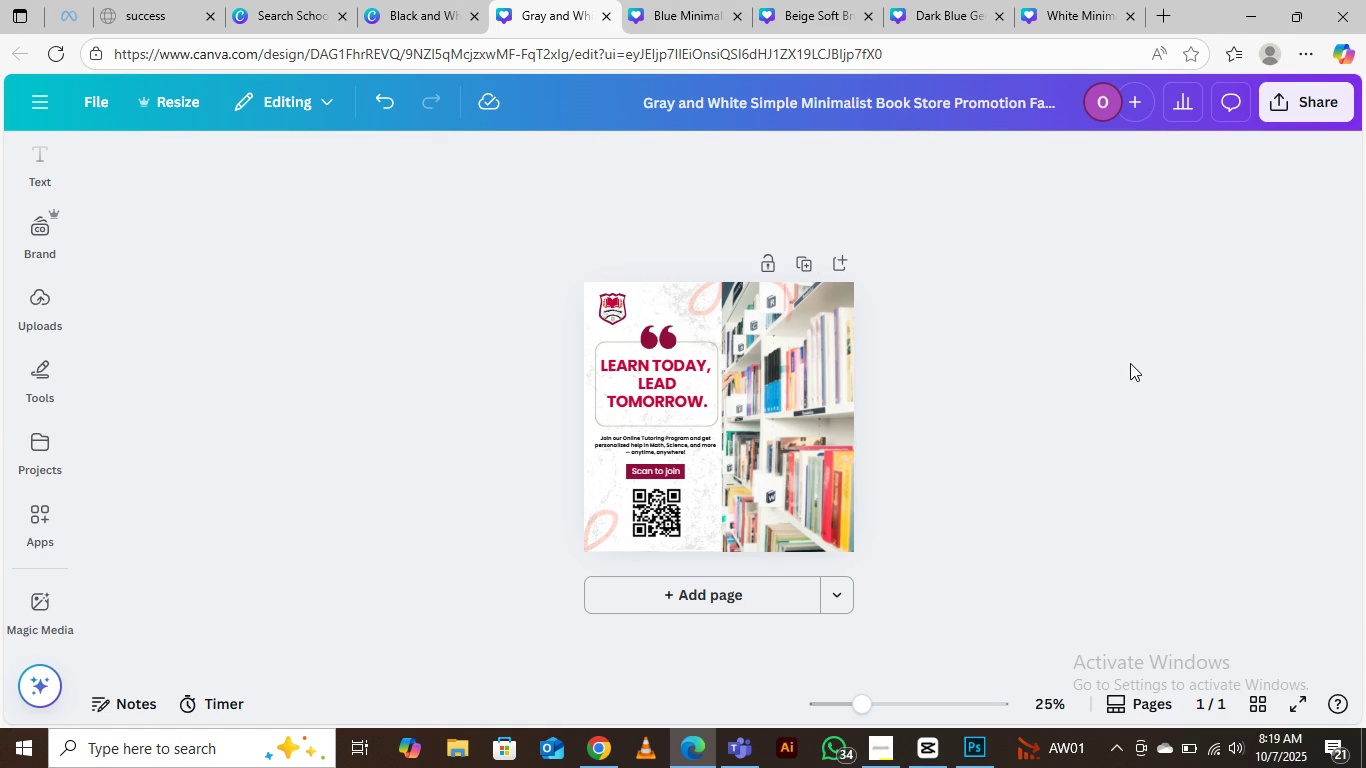 
left_click([879, 745])